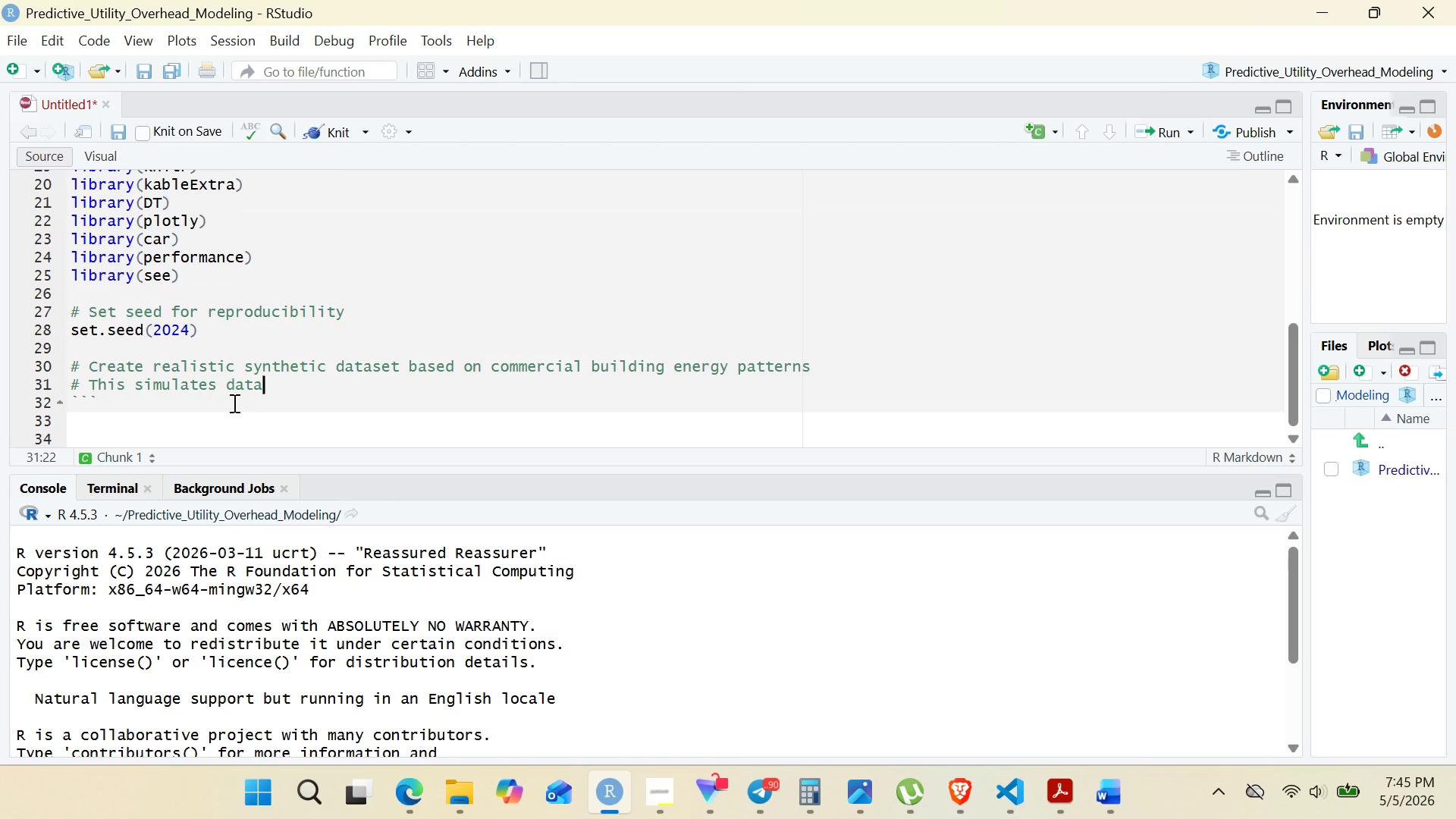 
type( similar to the "")
 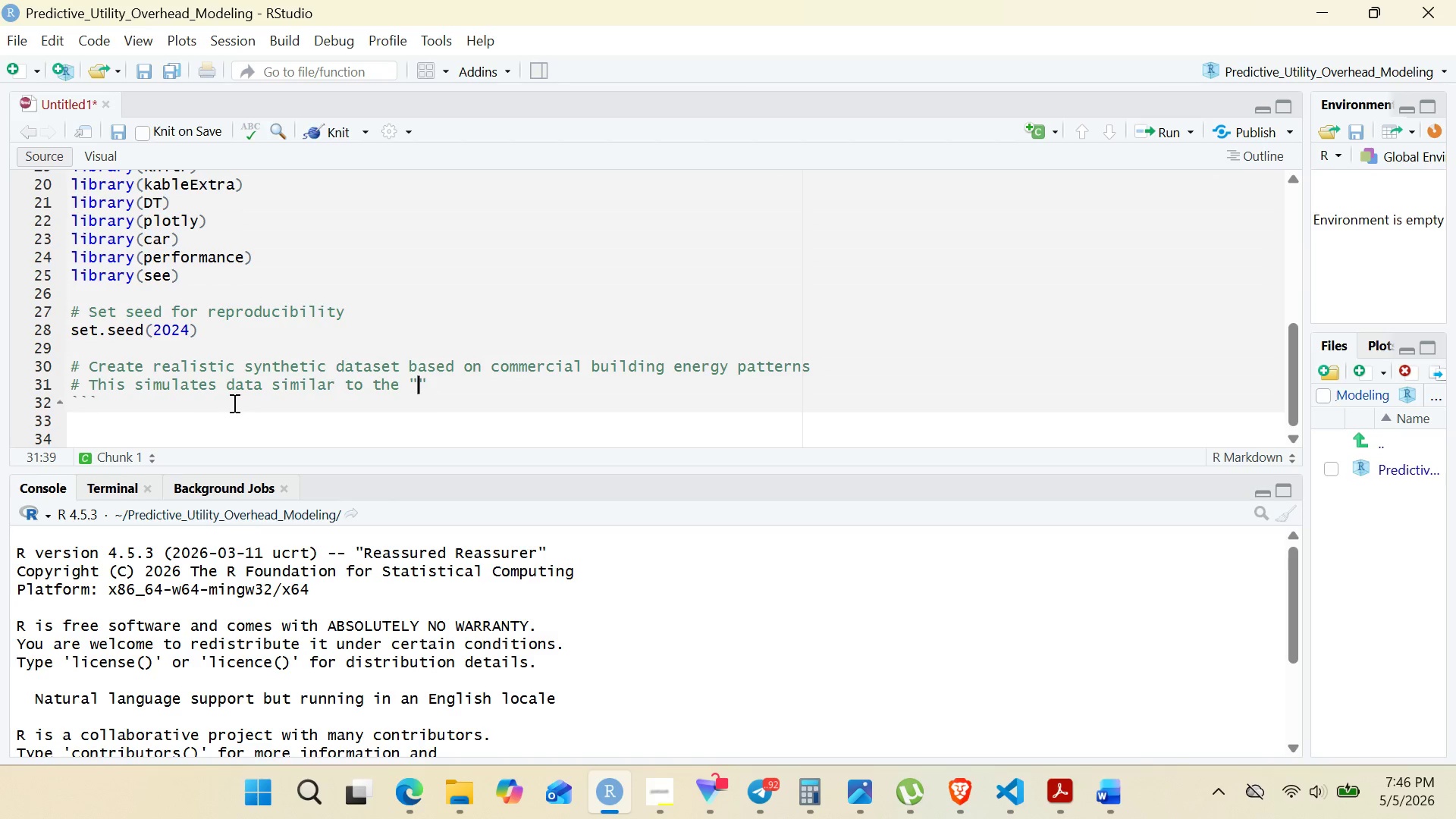 
 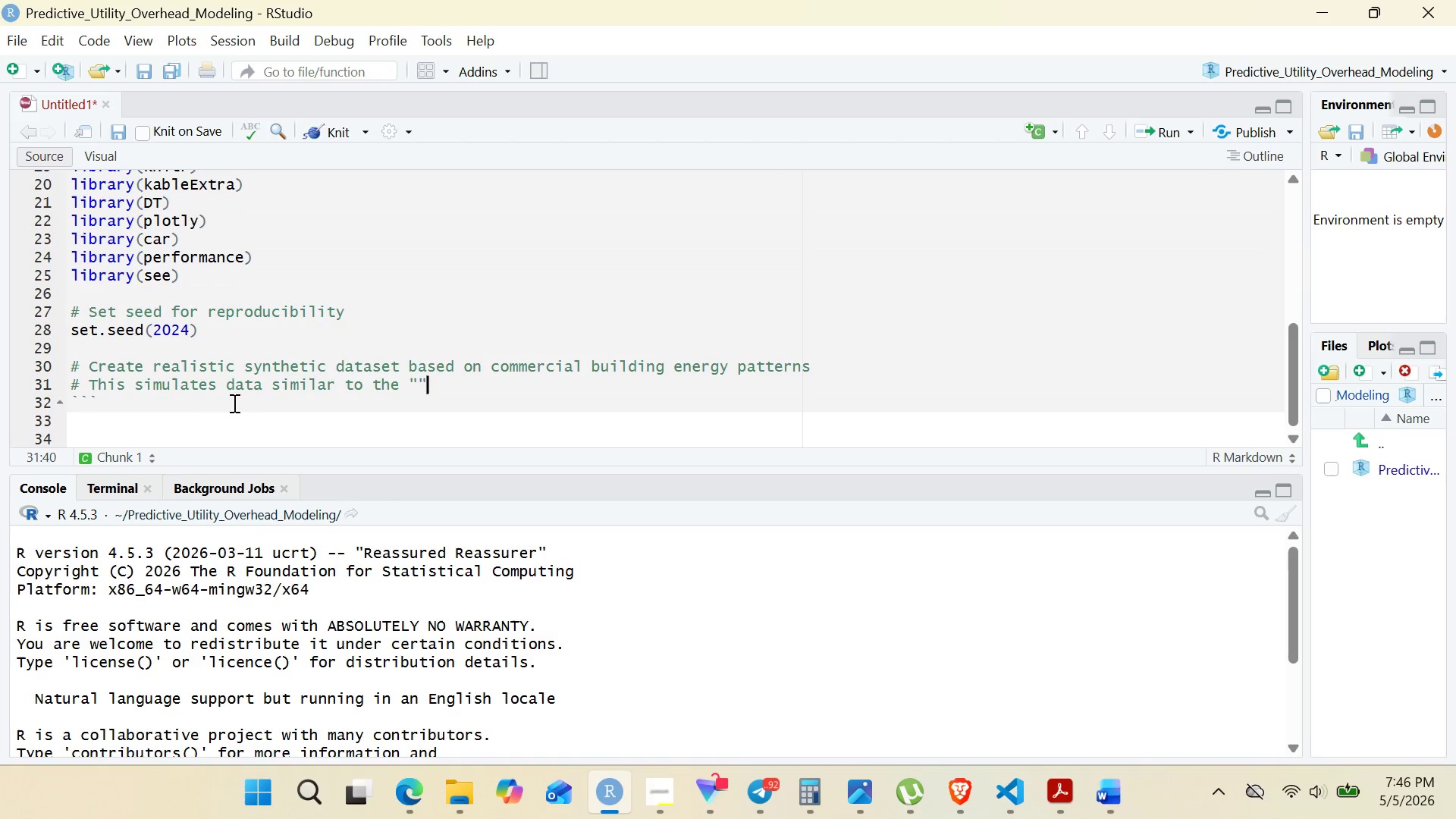 
key(ArrowLeft)
 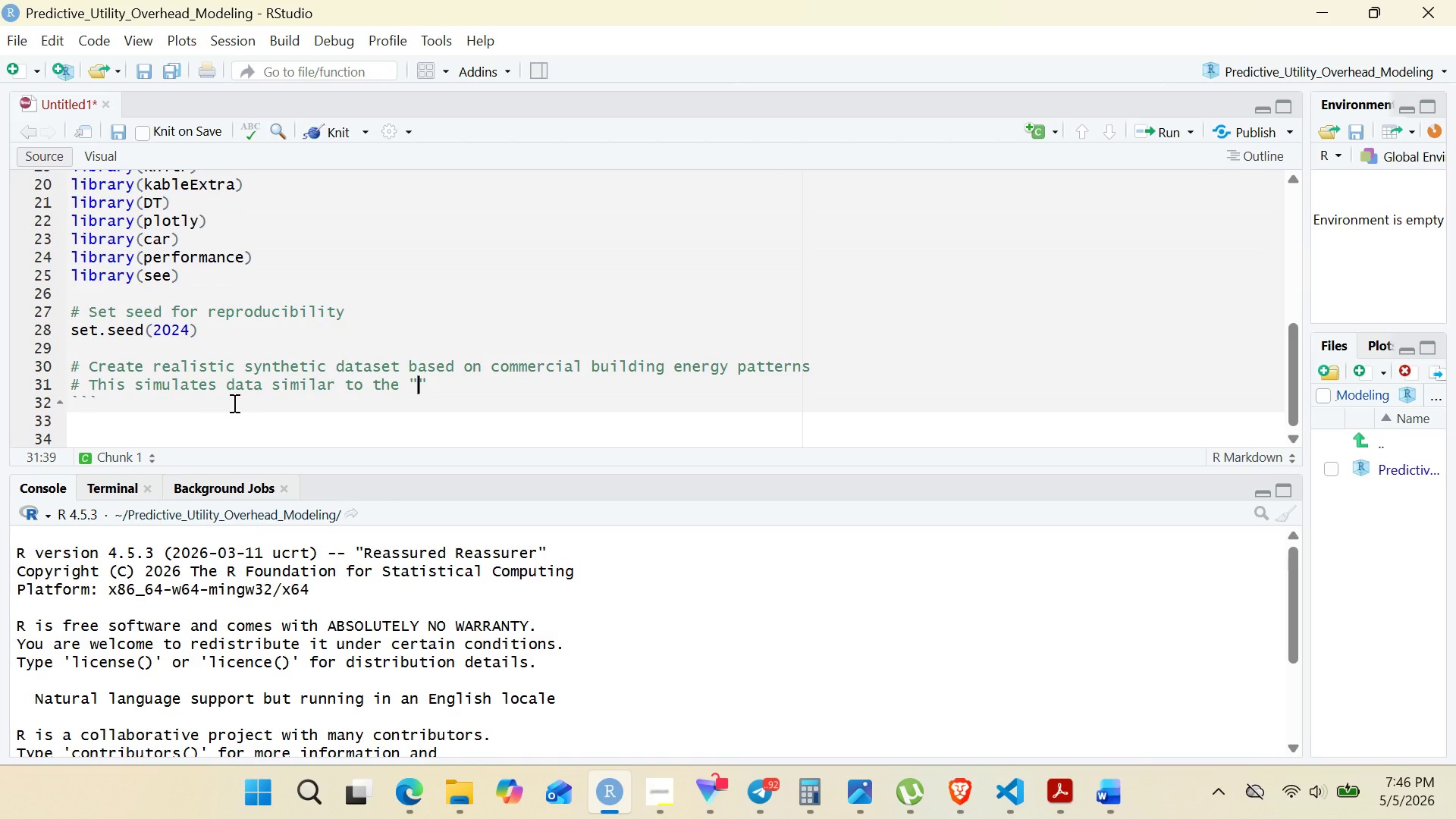 
type(BUILDING Data )
 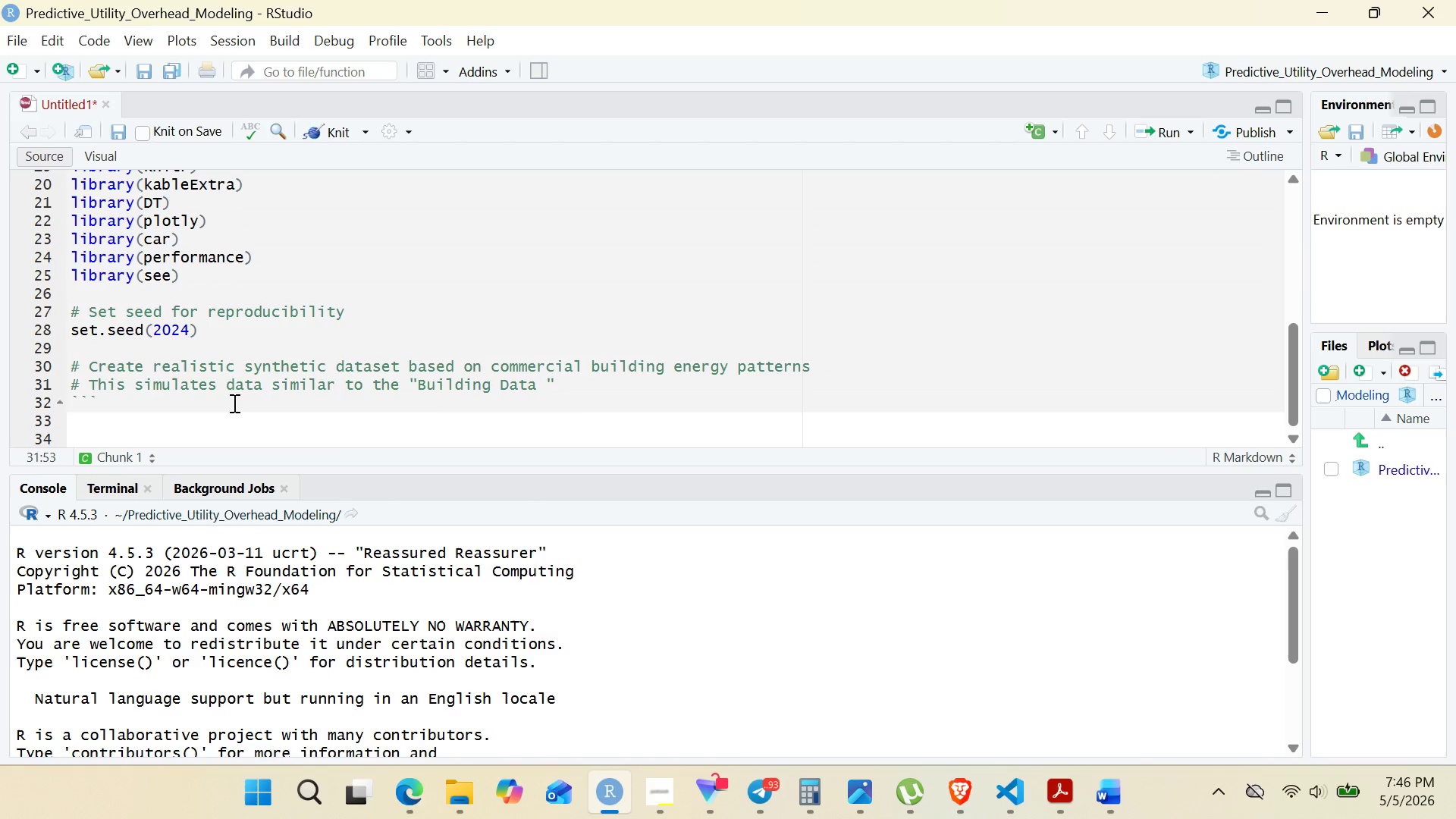 
type(Genome Project)
 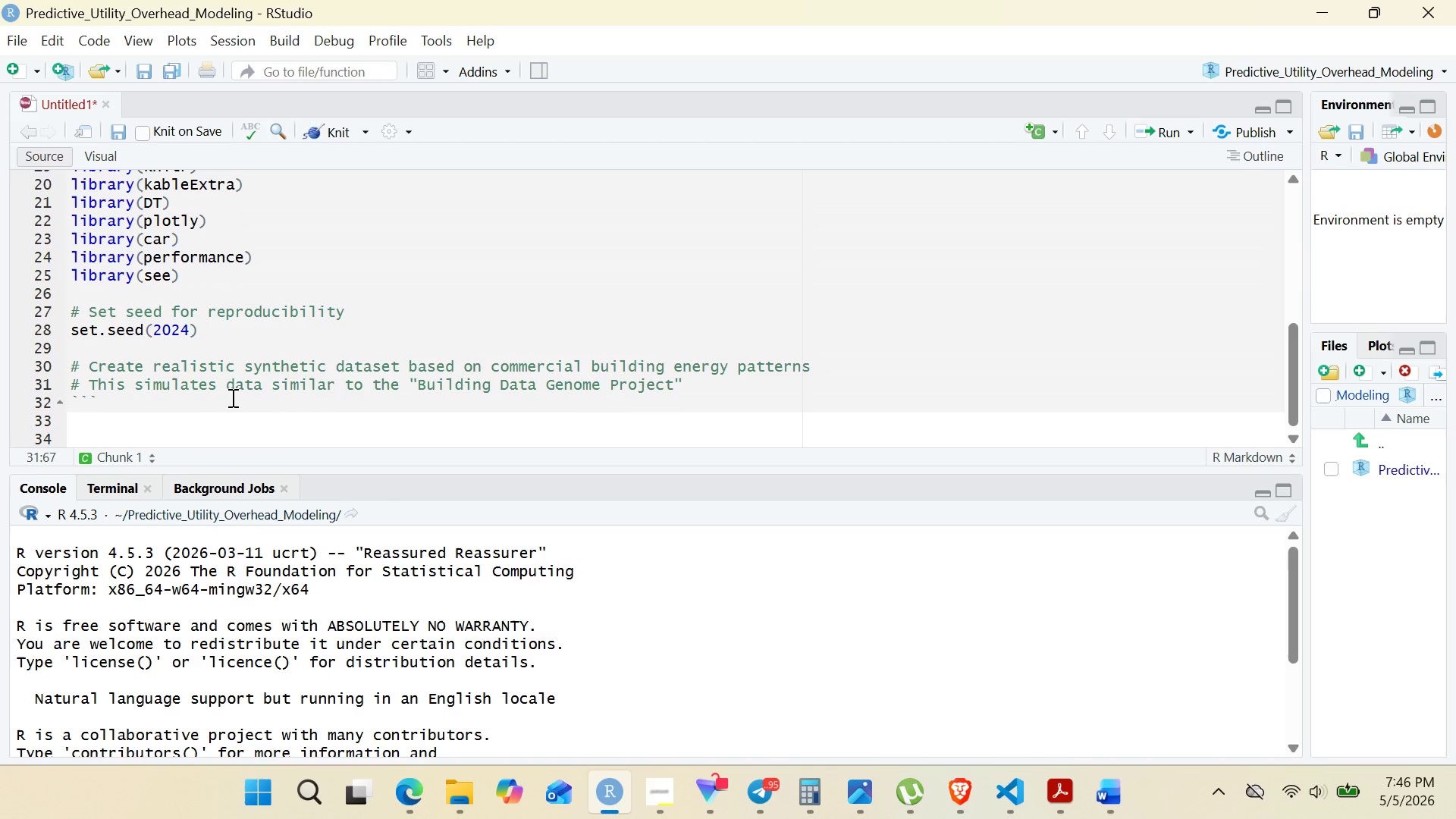 
key(ArrowRight)
 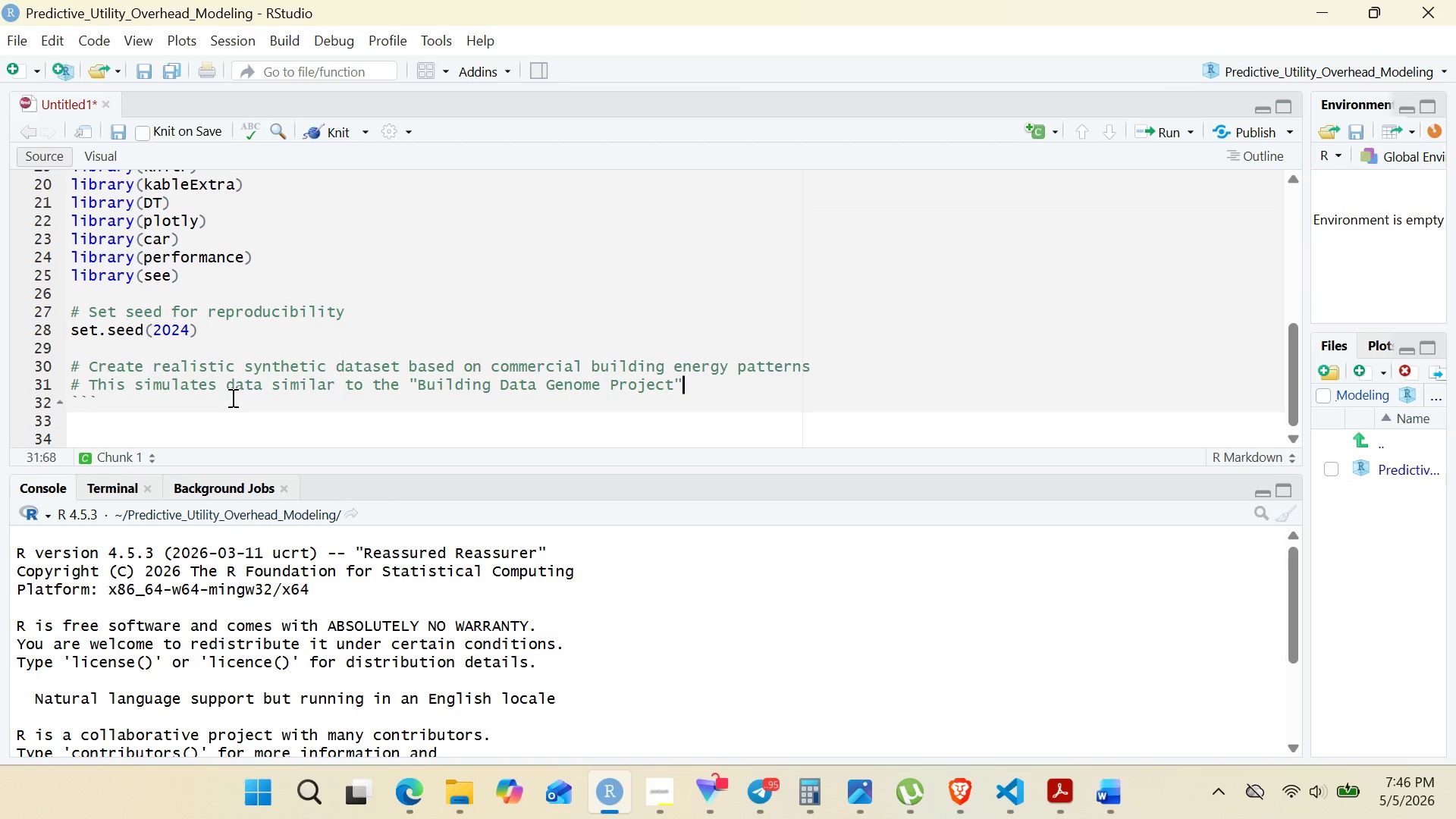 
key(Enter)
 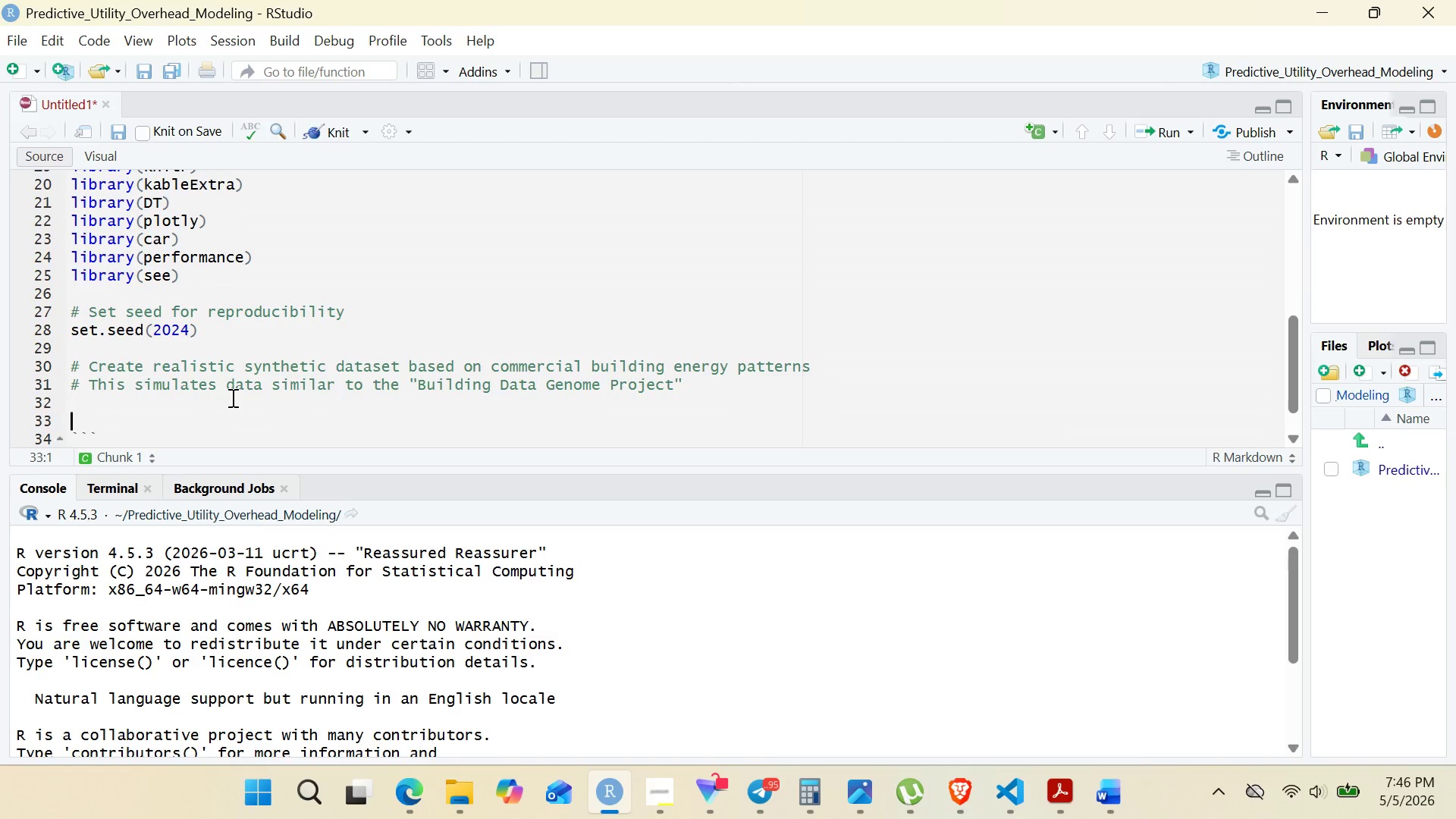 
key(Enter)
 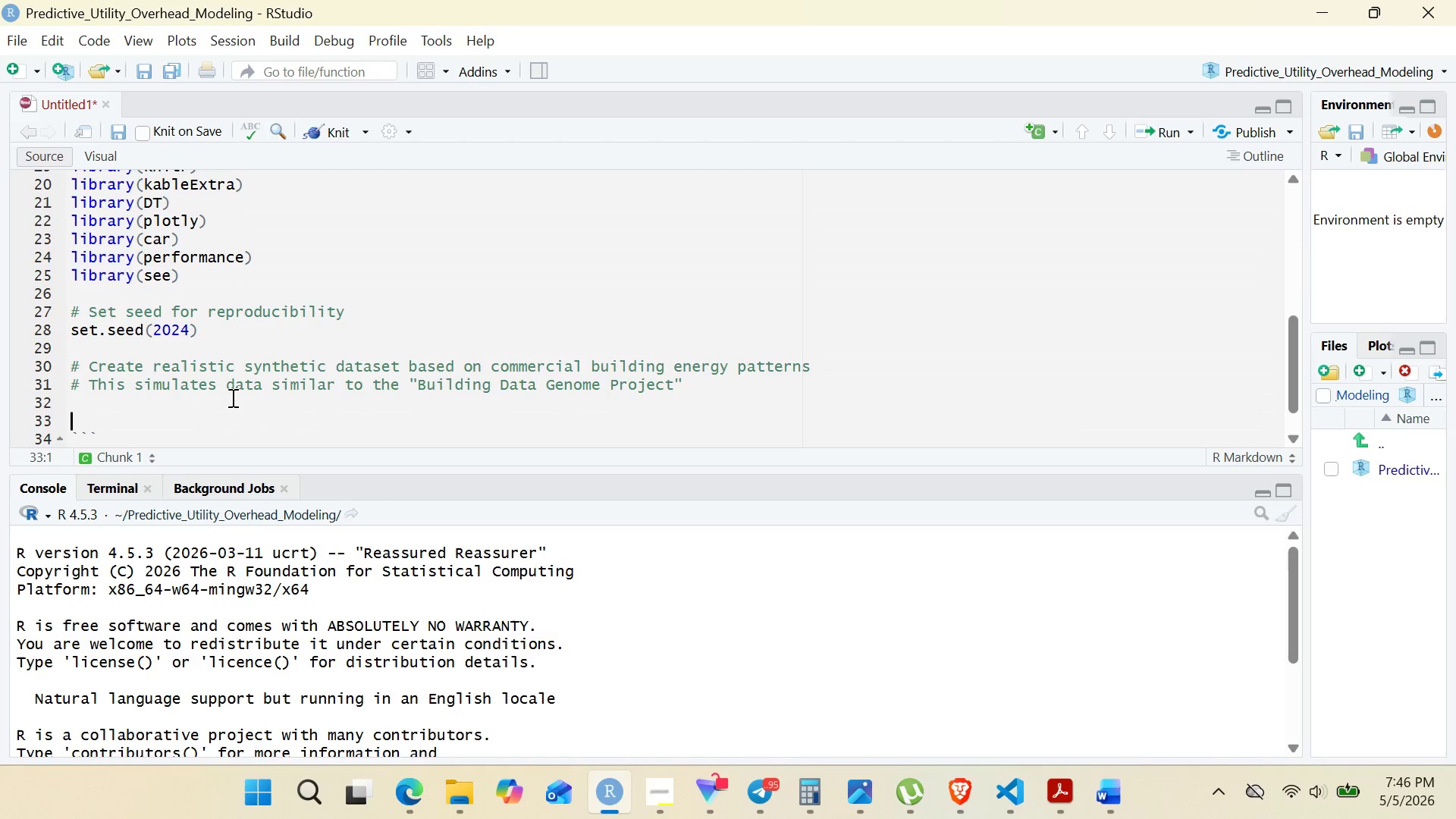 
type(n_studios <- 200)
 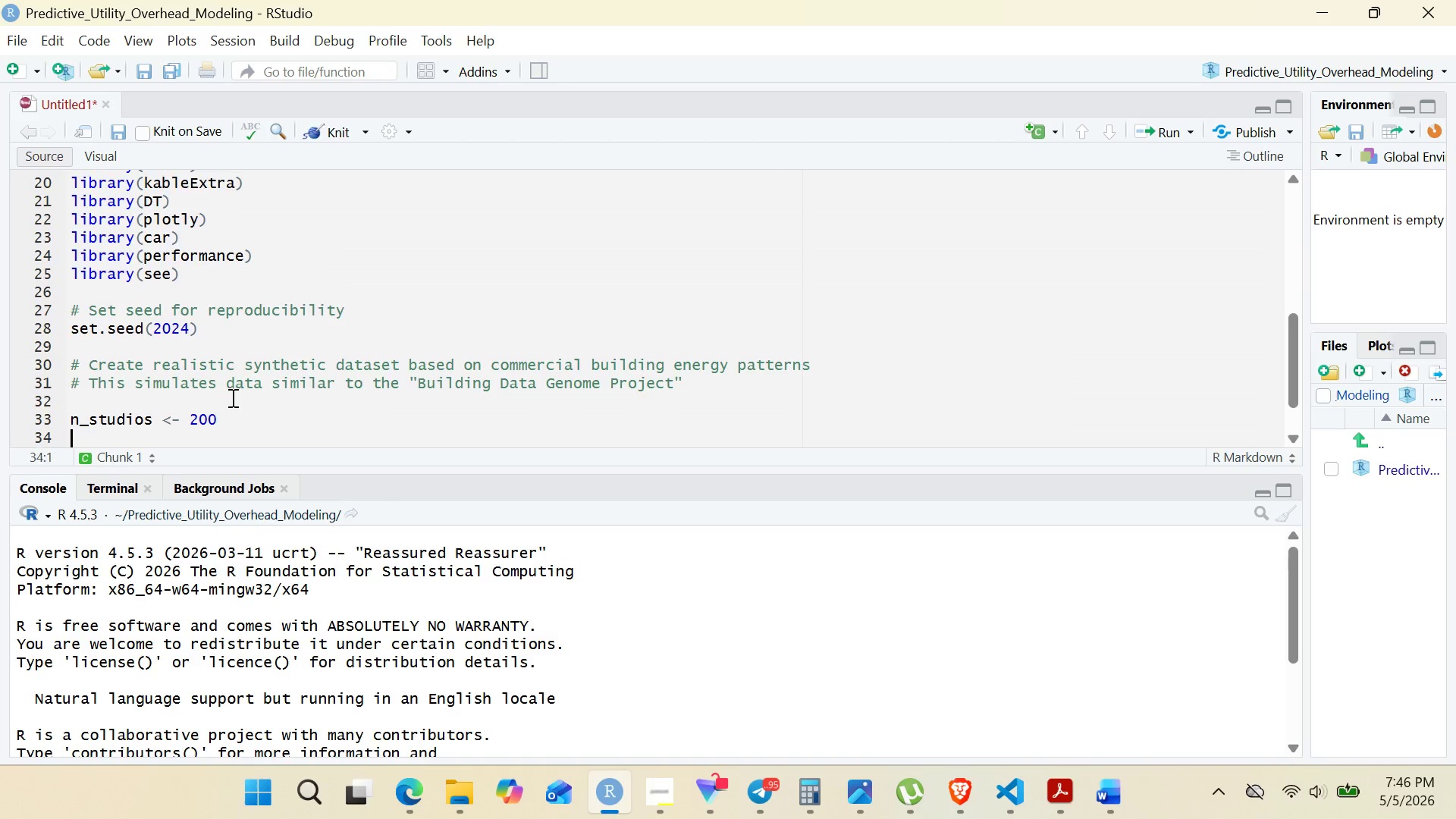 
 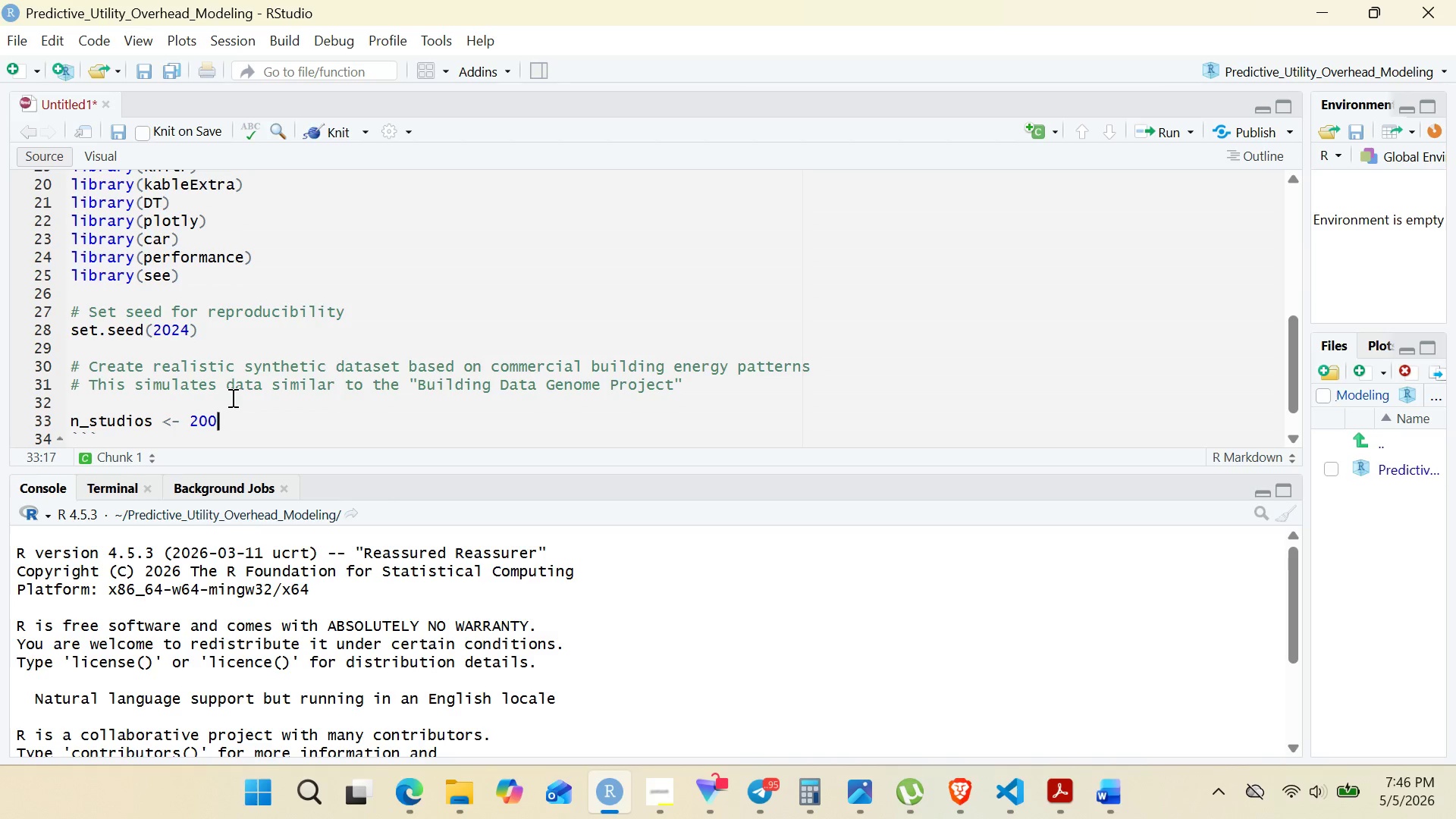 
key(Enter)
 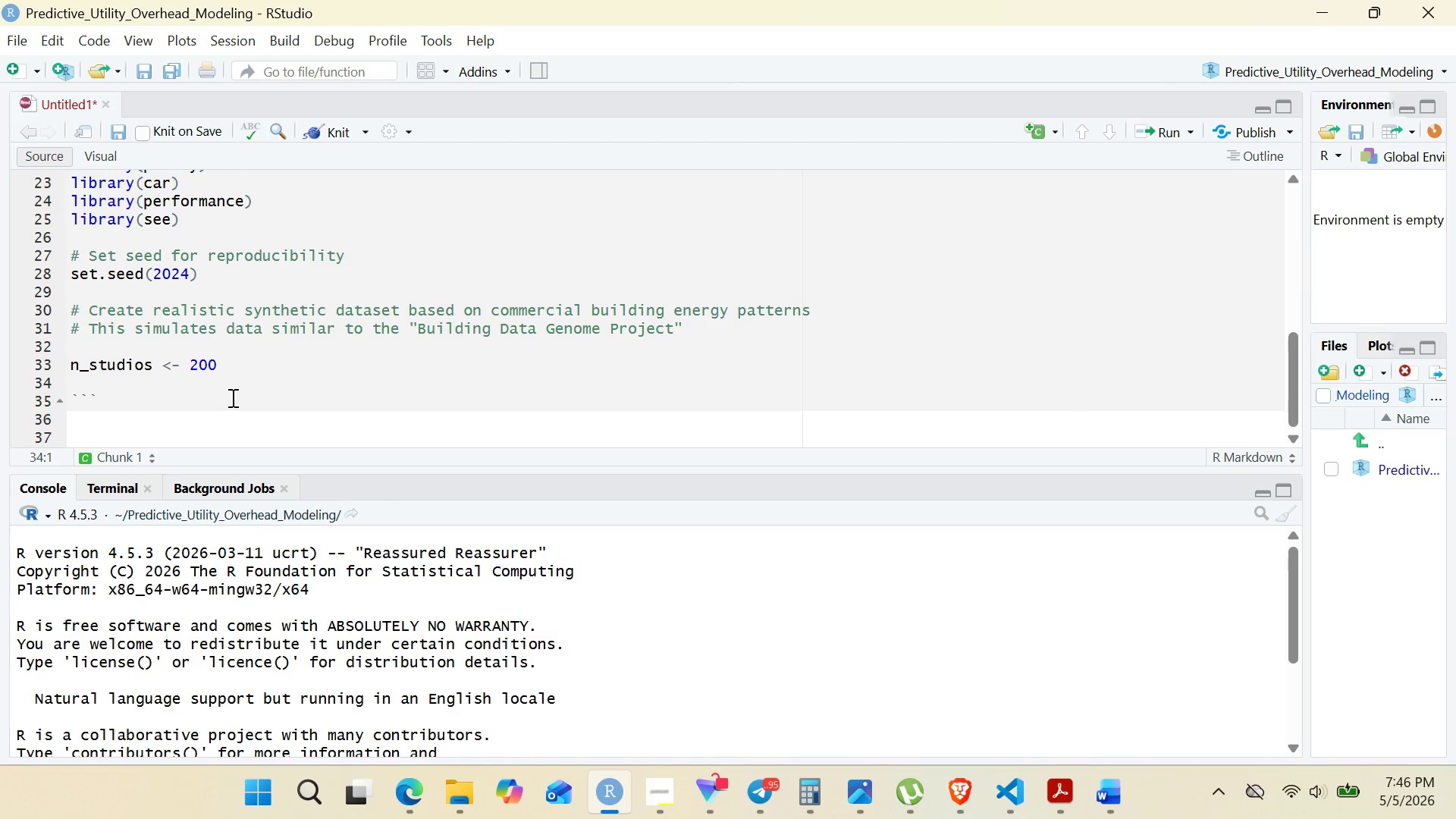 
type(studio)
 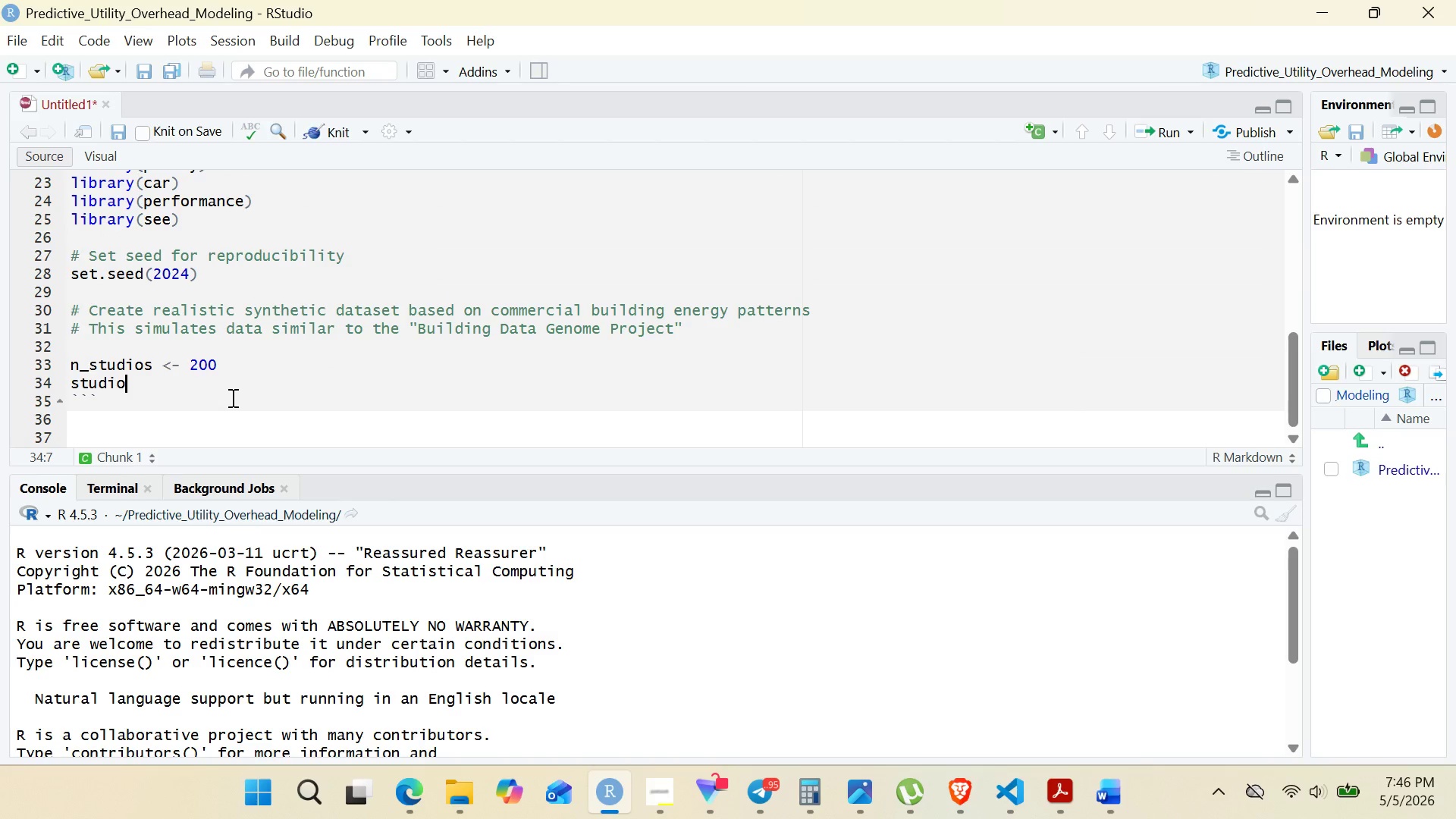 
type(_data <- tibble()
 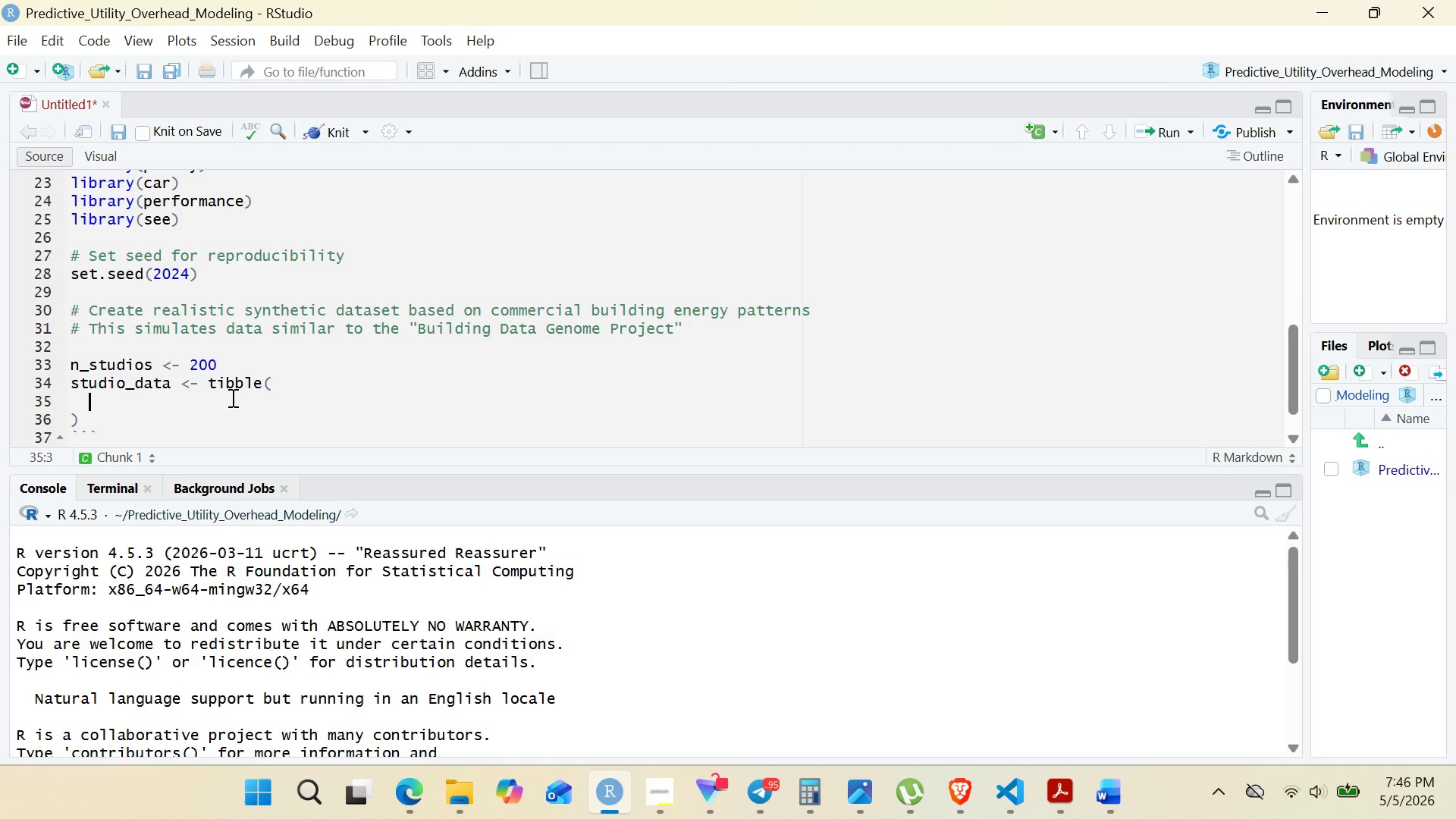 
 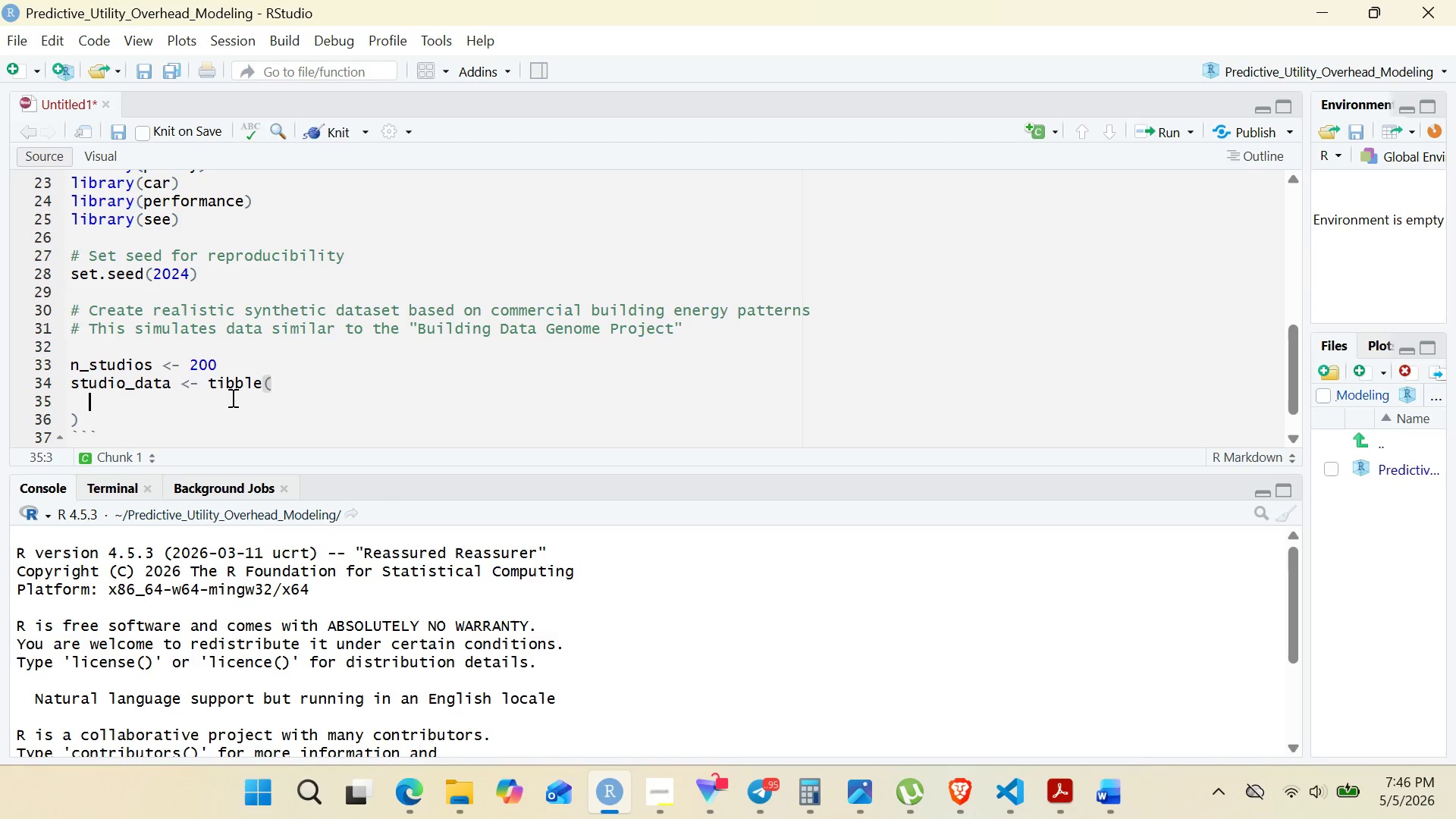 
key(Enter)
 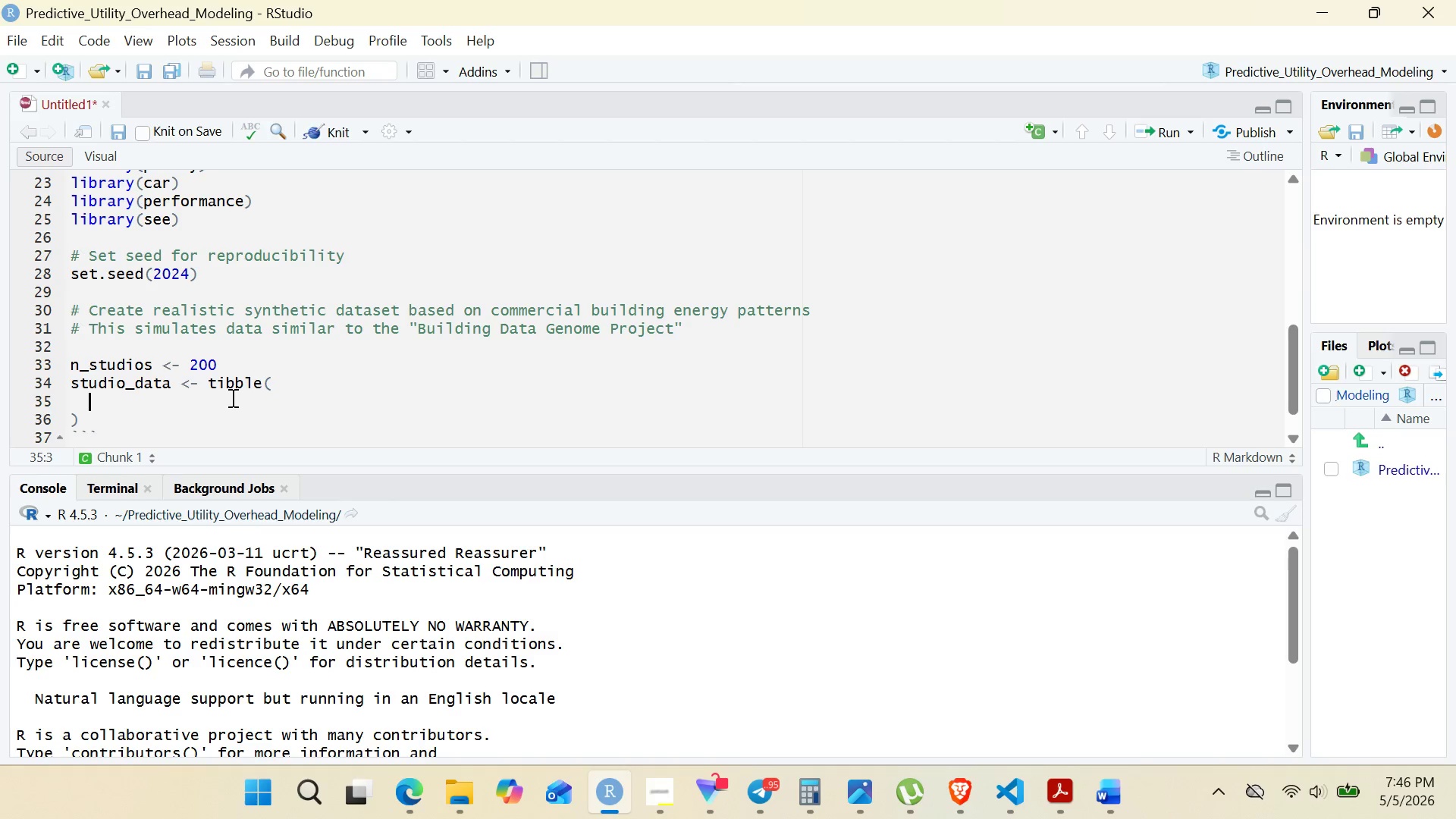 
type(studio_id = )
 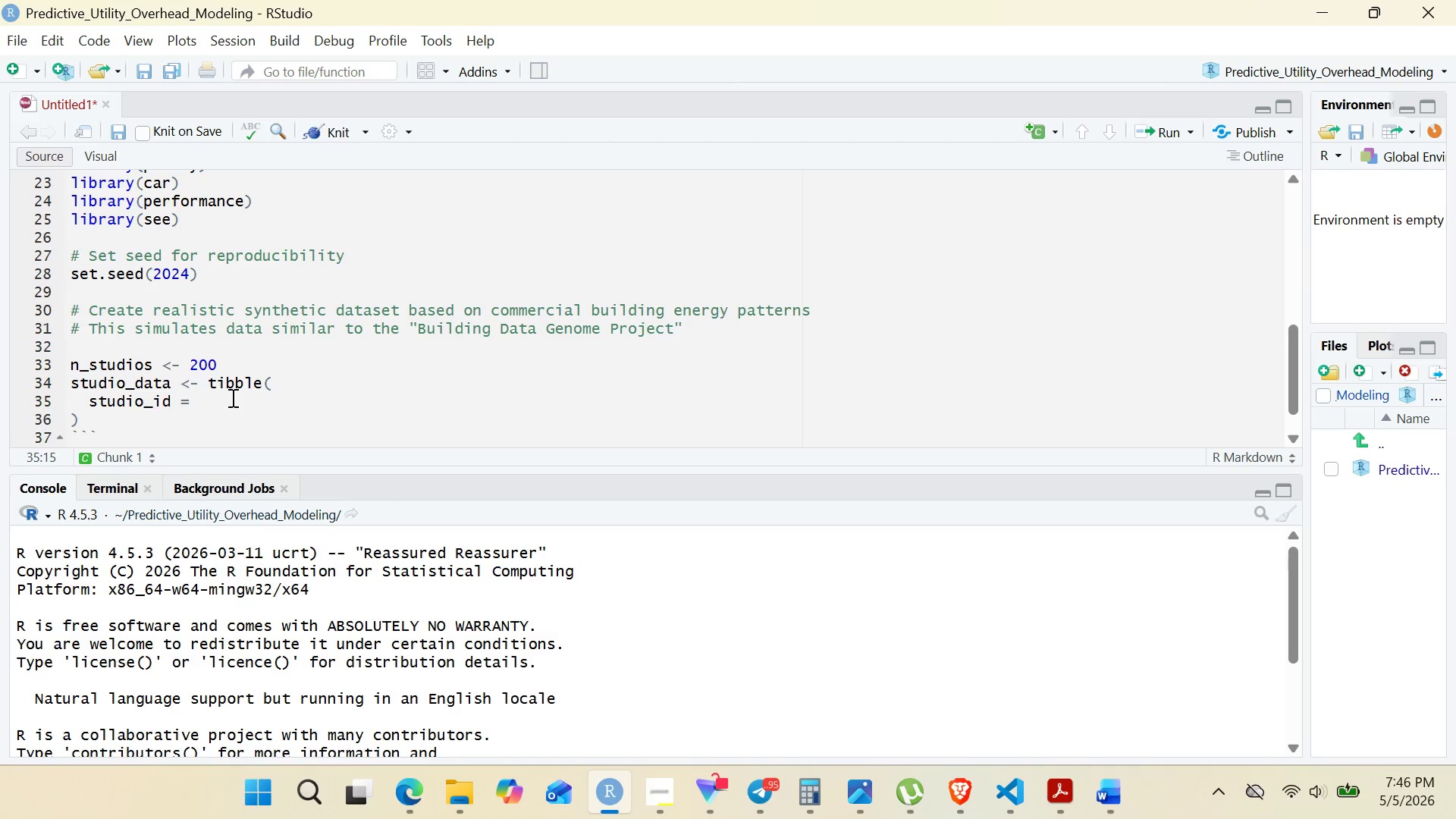 
wait(31.03)
 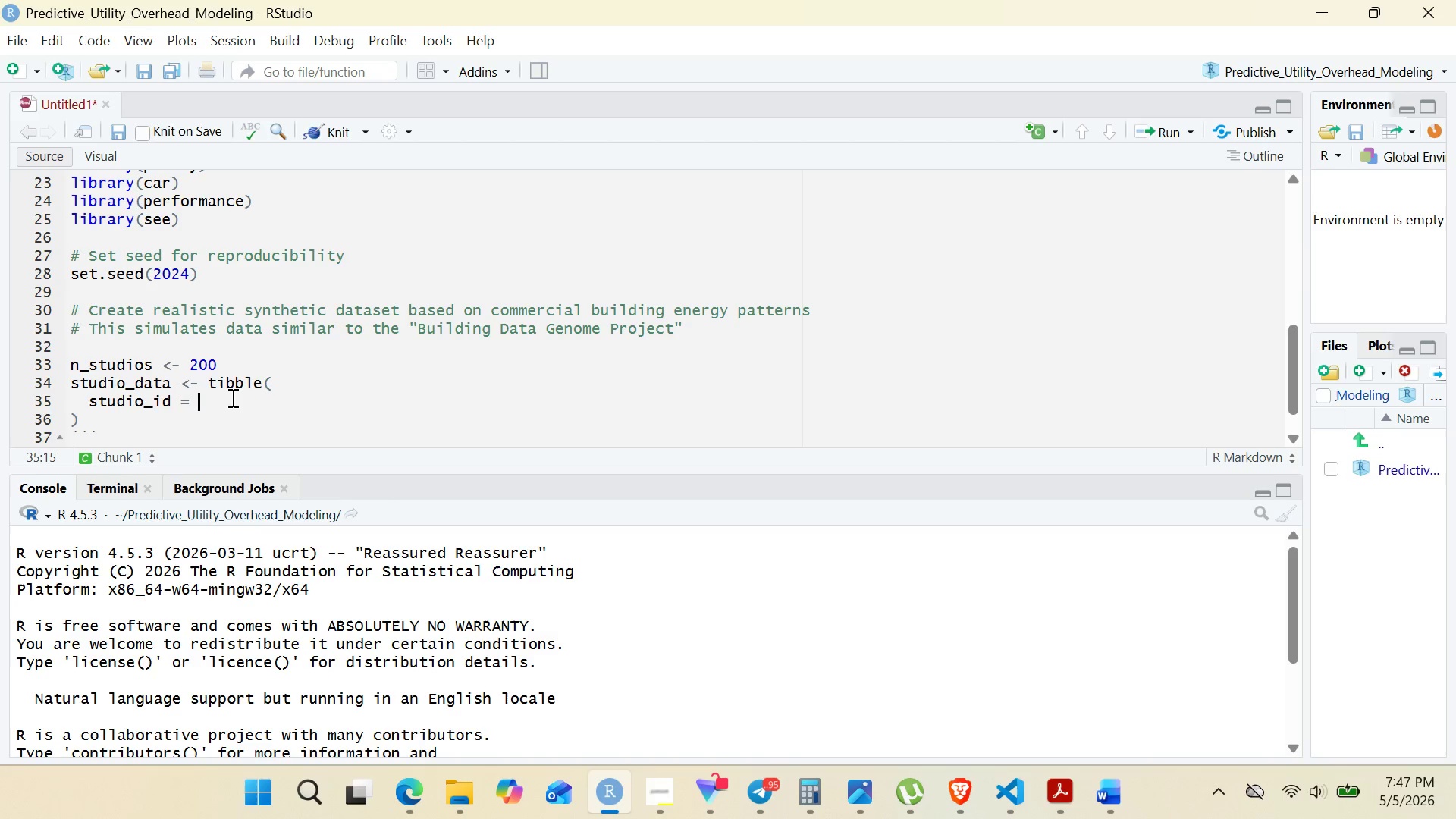 
left_click([659, 775])